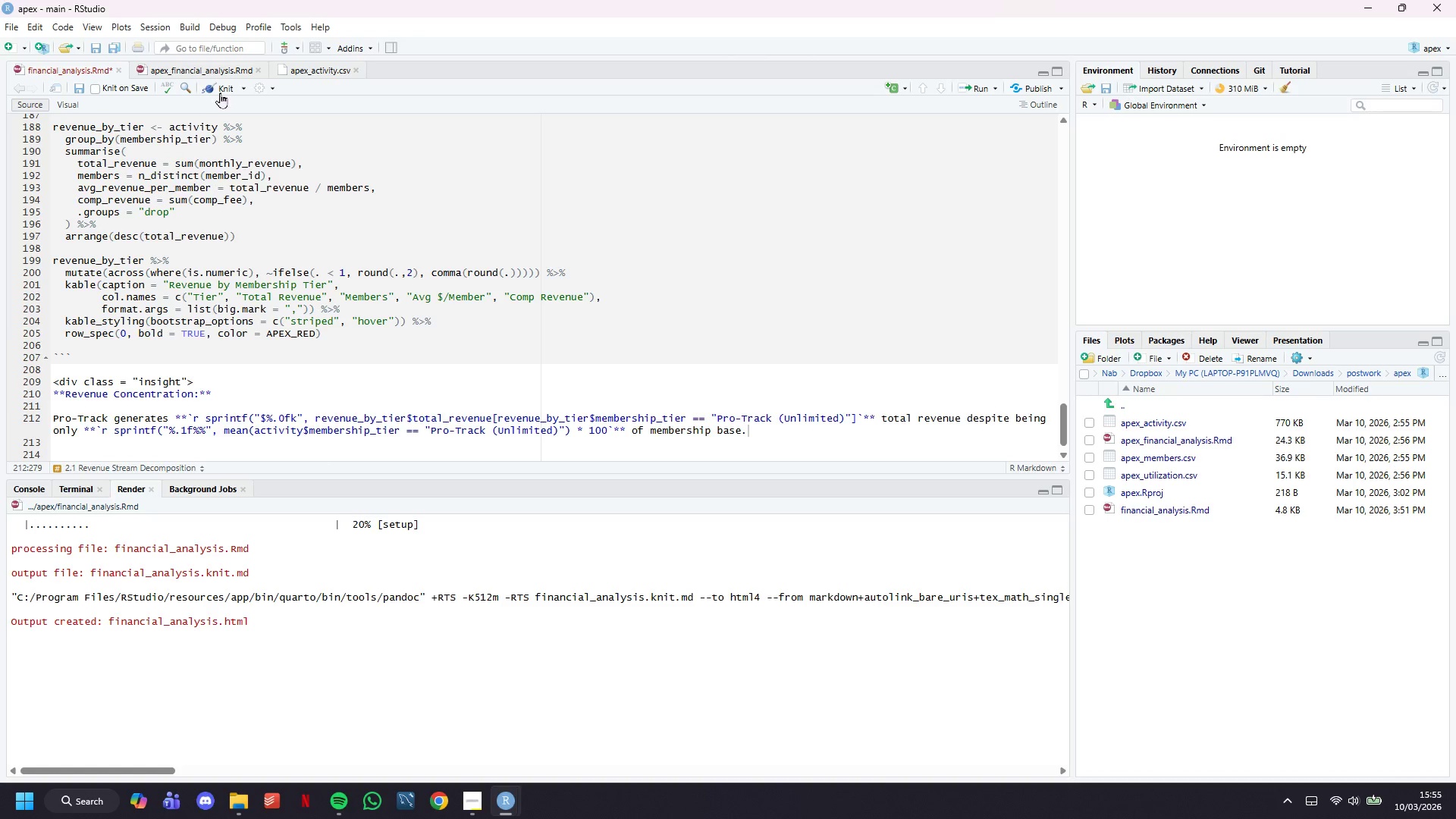 
double_click([220, 93])
 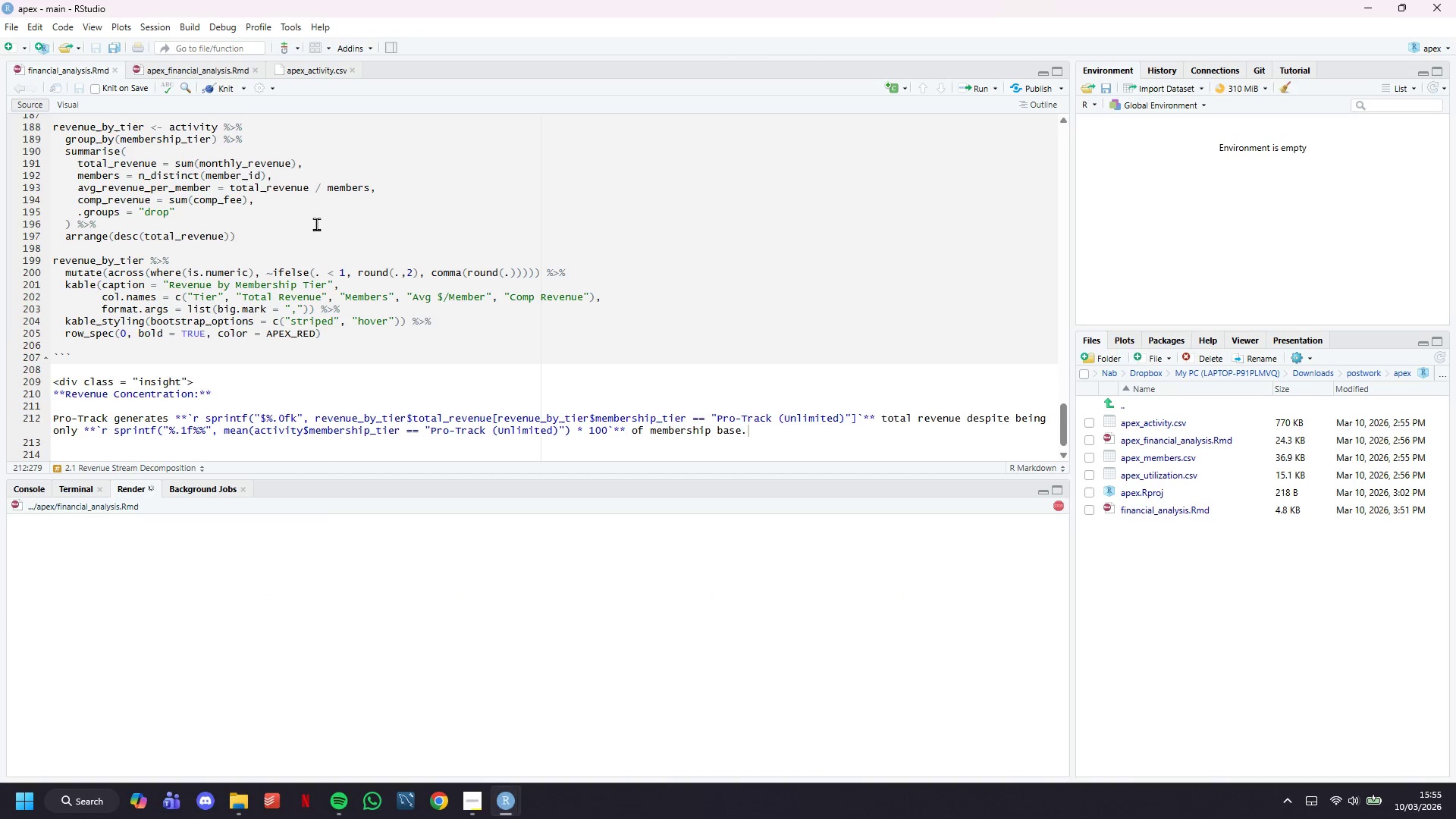 
scroll: coordinate [321, 231], scroll_direction: down, amount: 5.0
 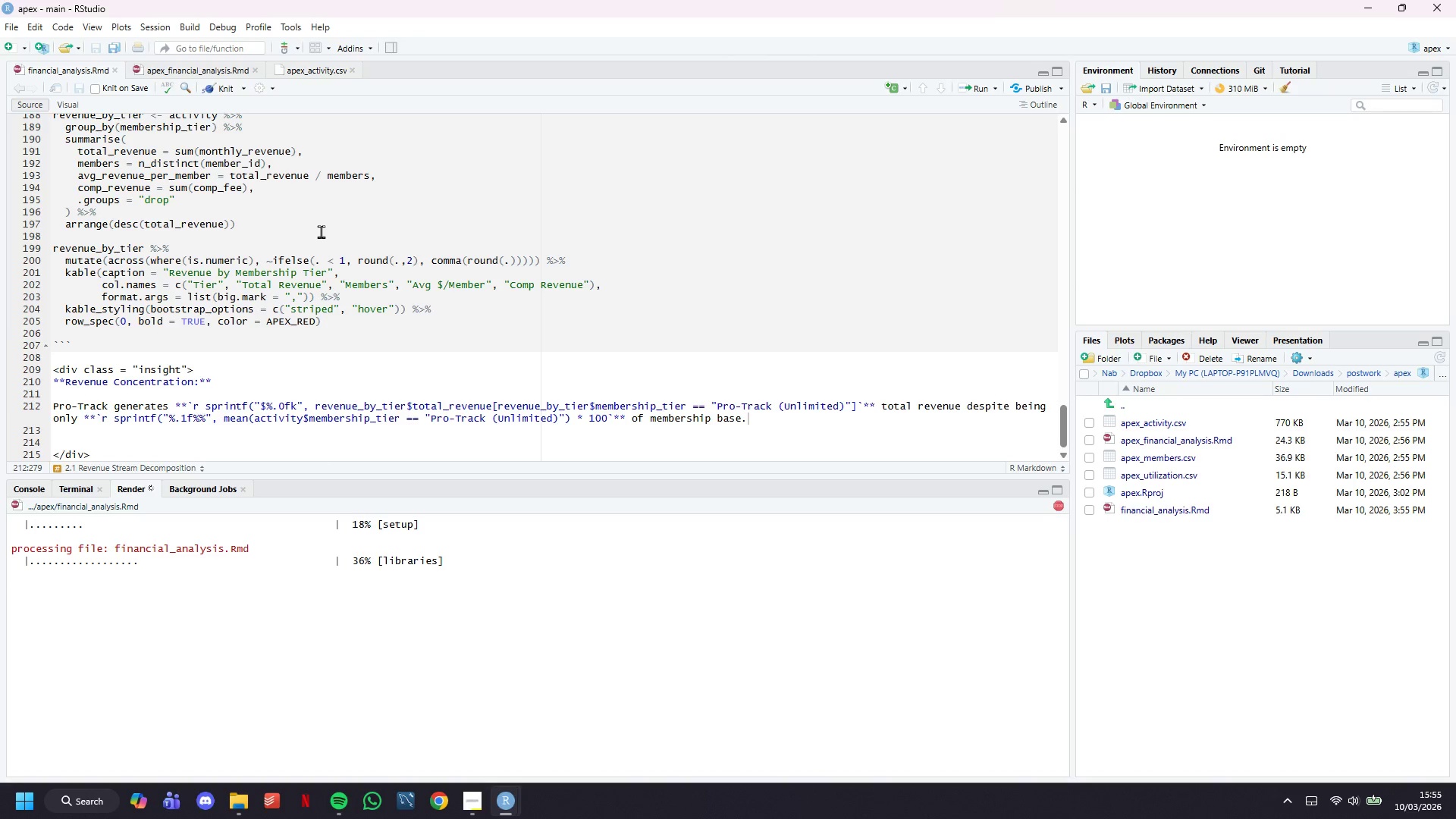 
wait(8.79)
 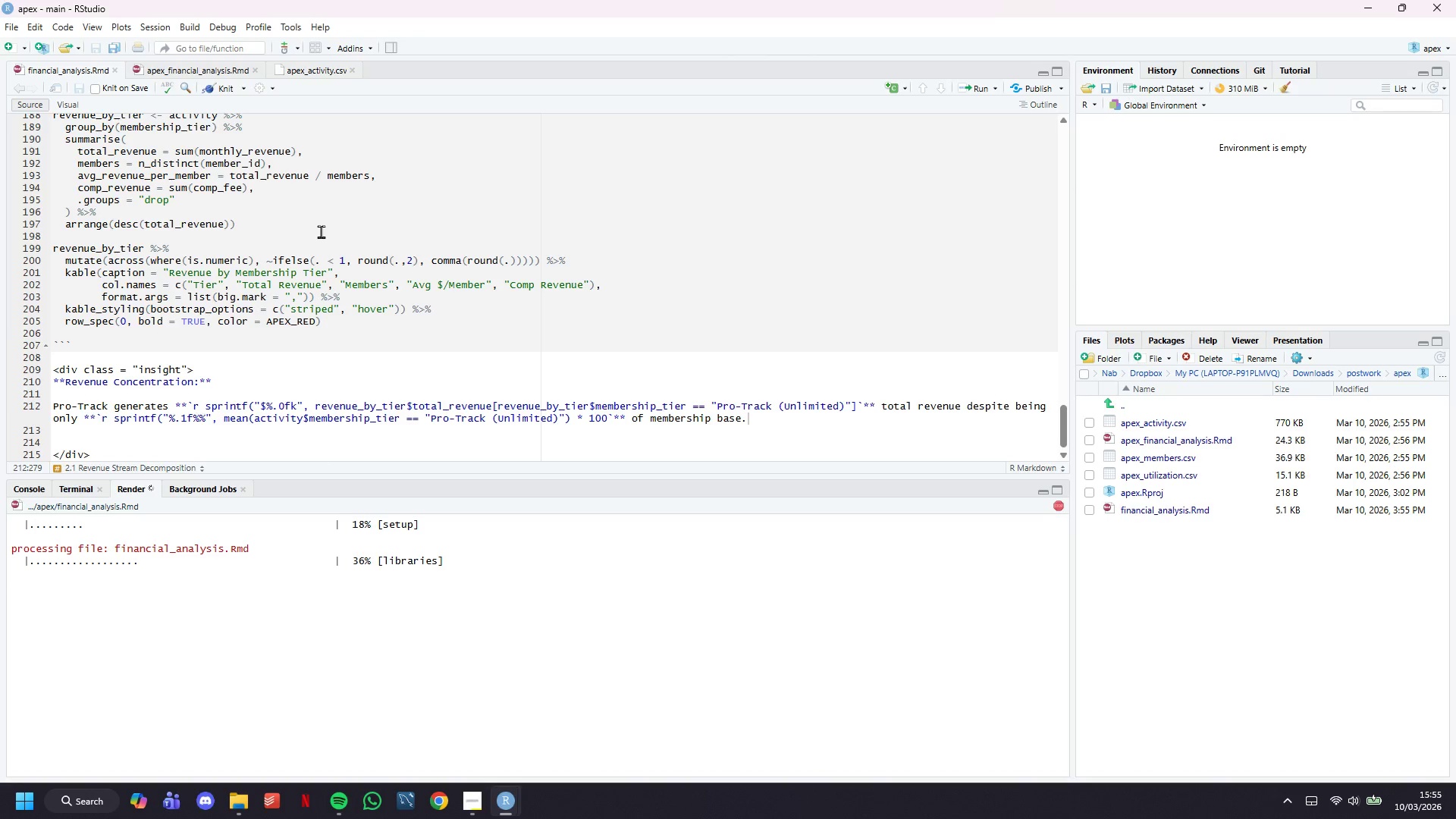 
scroll: coordinate [326, 667], scroll_direction: up, amount: 1.0
 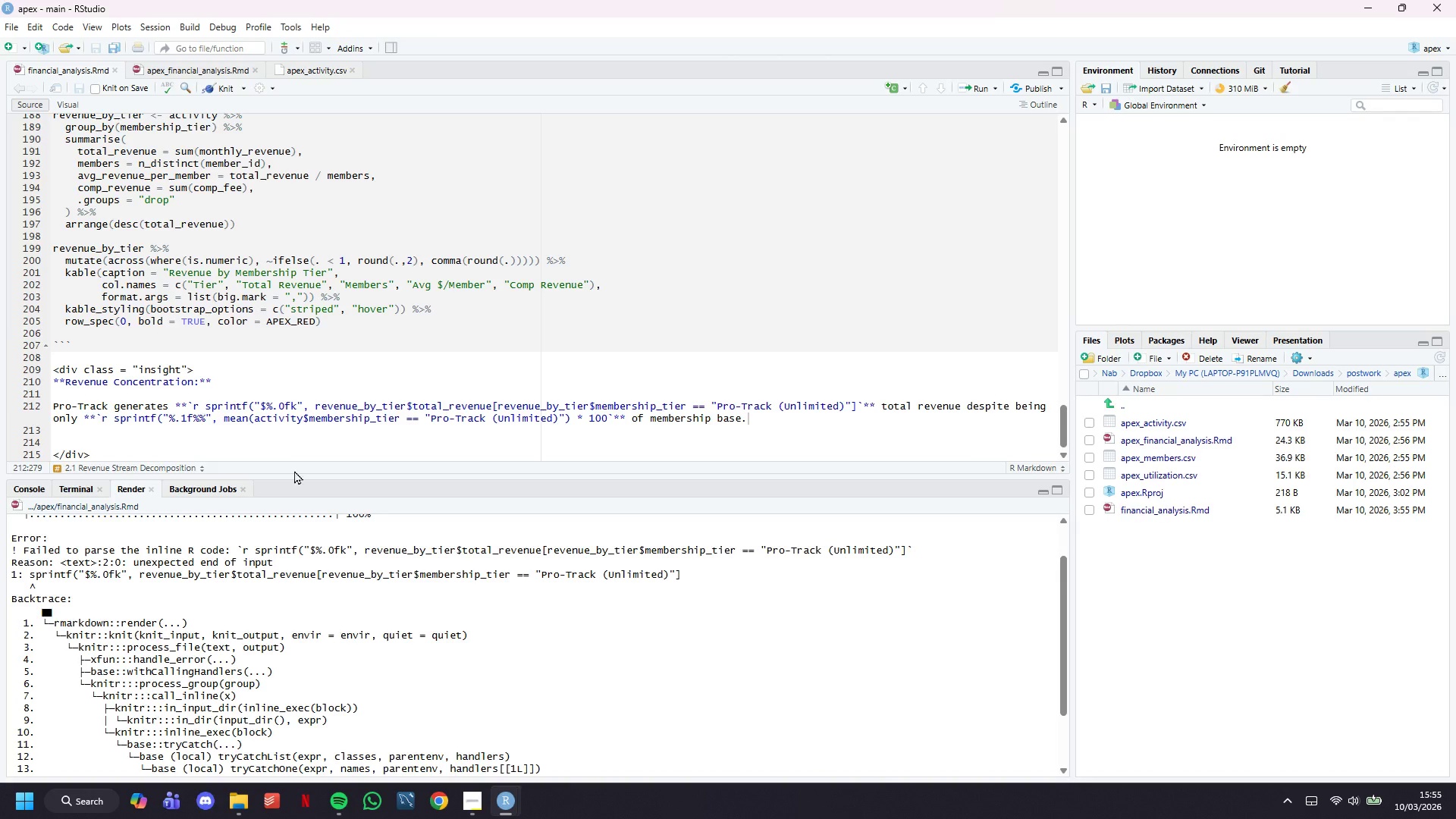 
left_click([214, 67])
 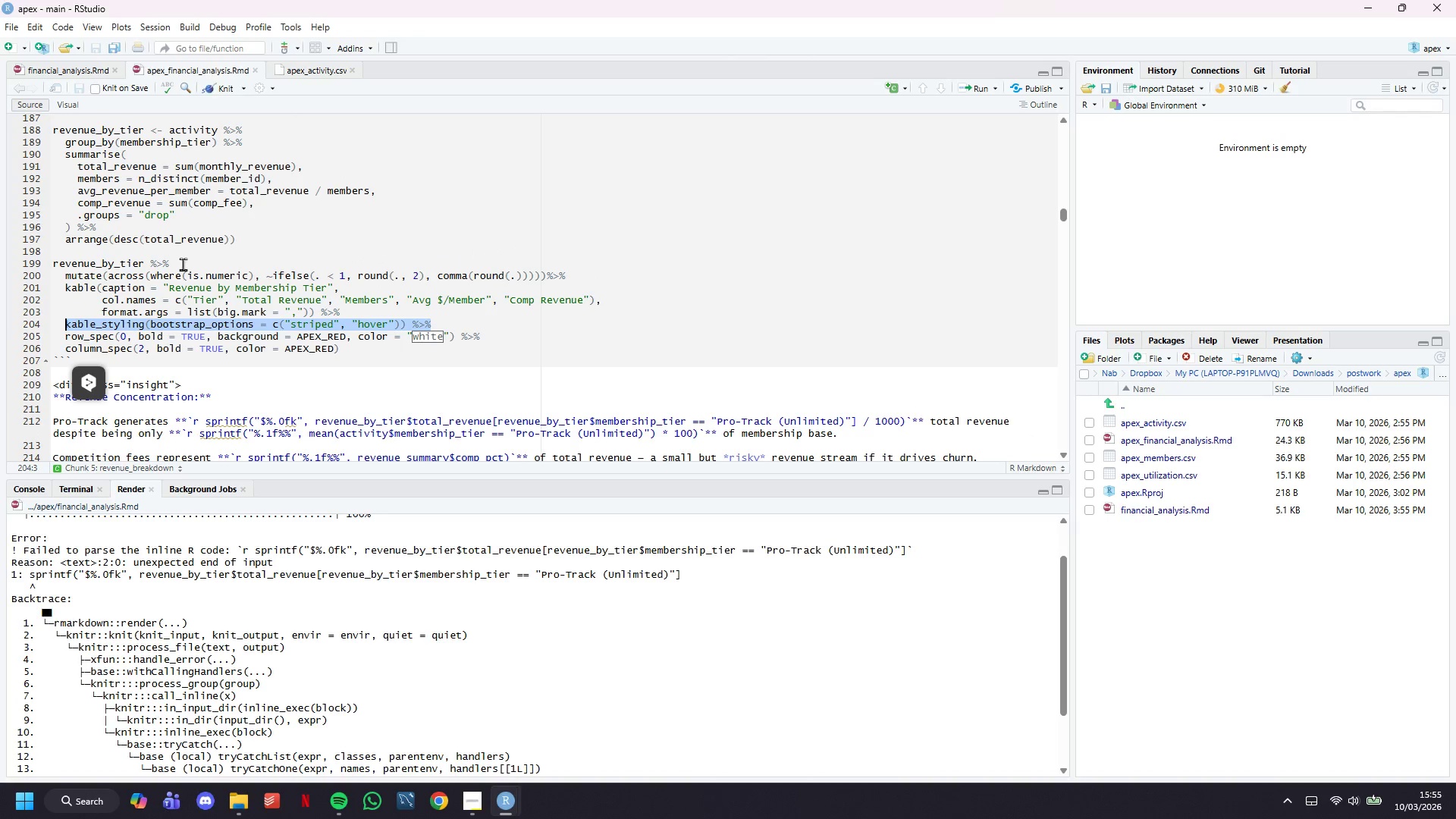 
scroll: coordinate [187, 279], scroll_direction: down, amount: 2.0
 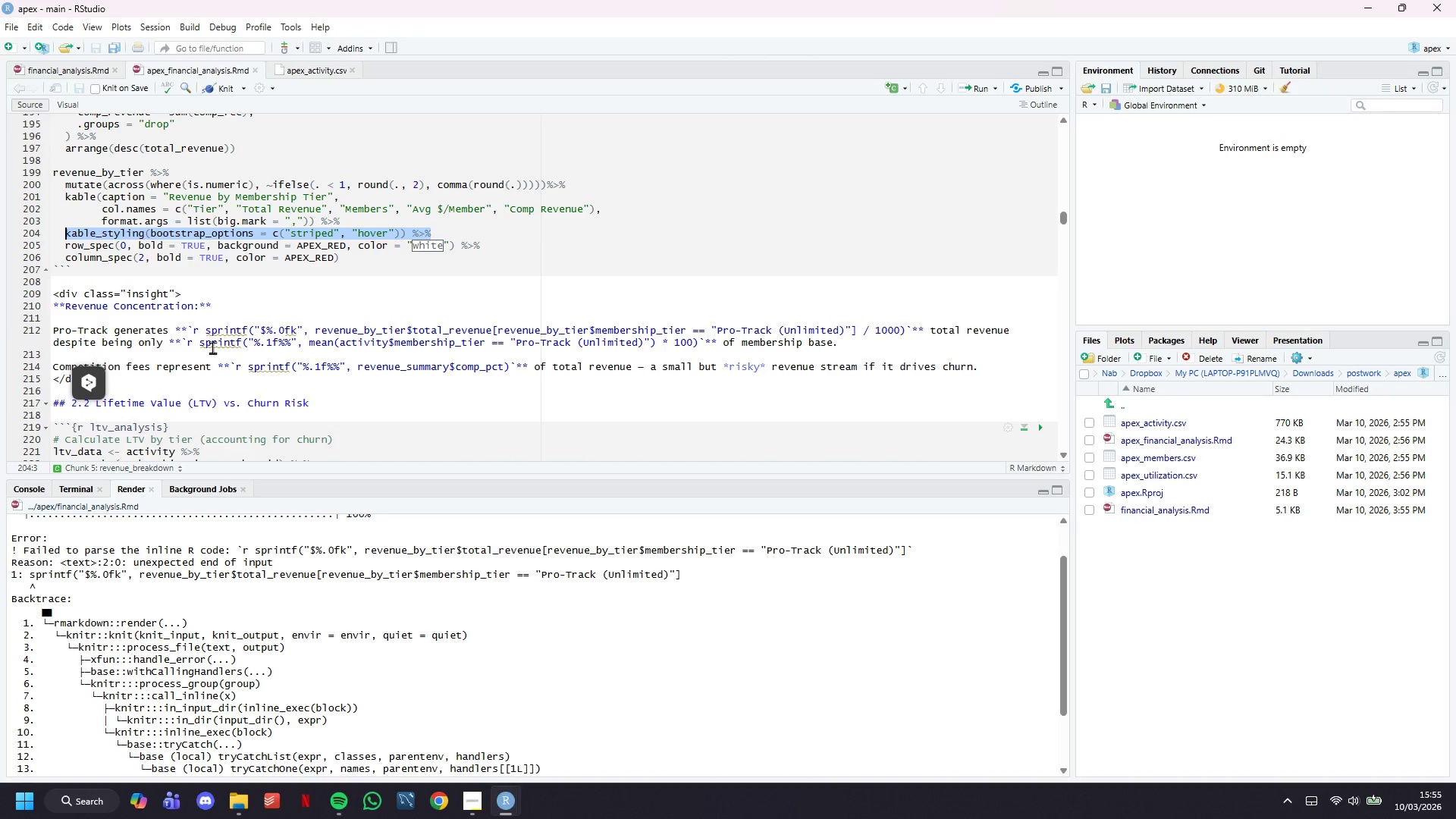 
left_click([214, 362])
 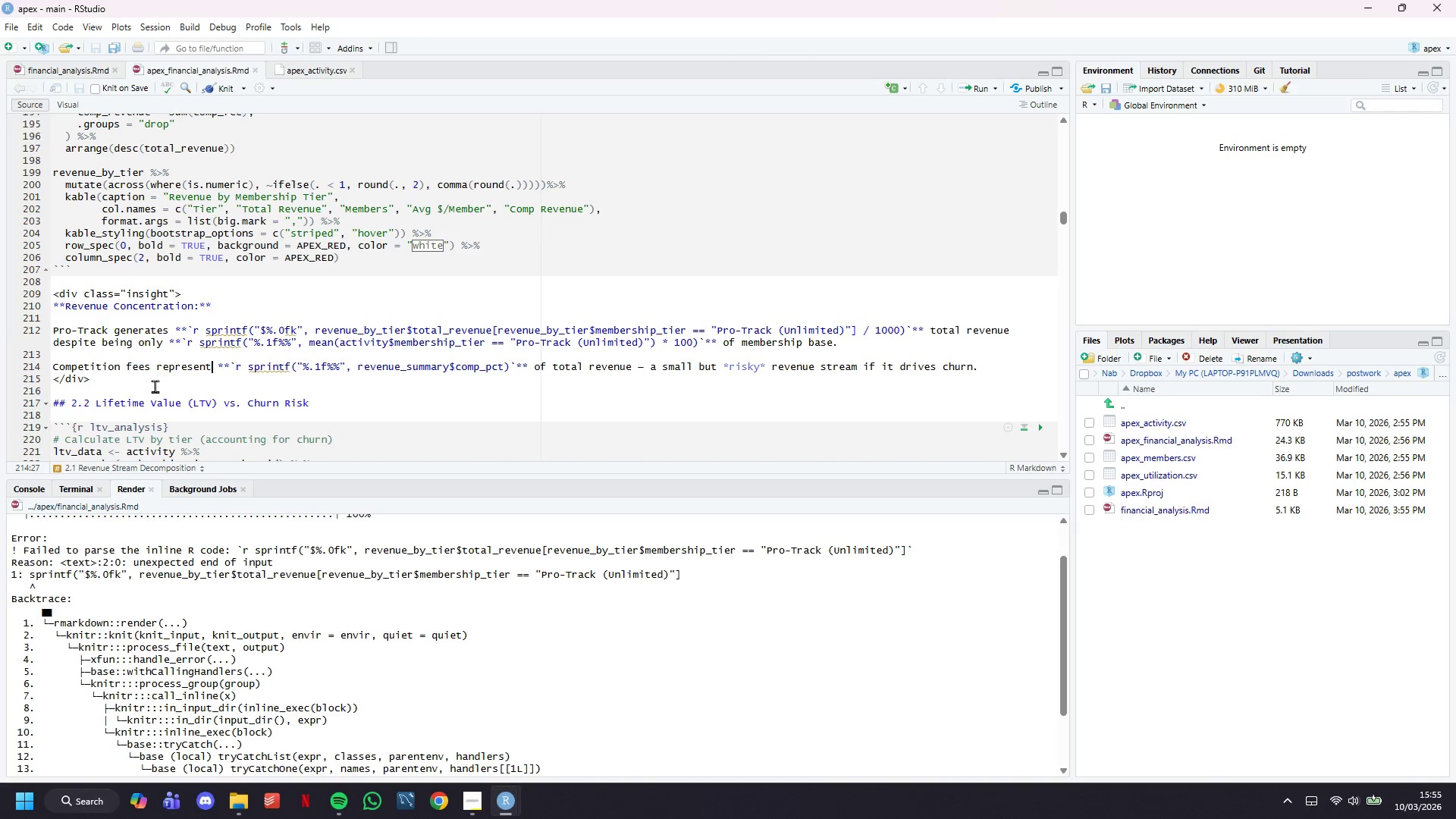 
left_click_drag(start_coordinate=[152, 386], to_coordinate=[0, 291])
 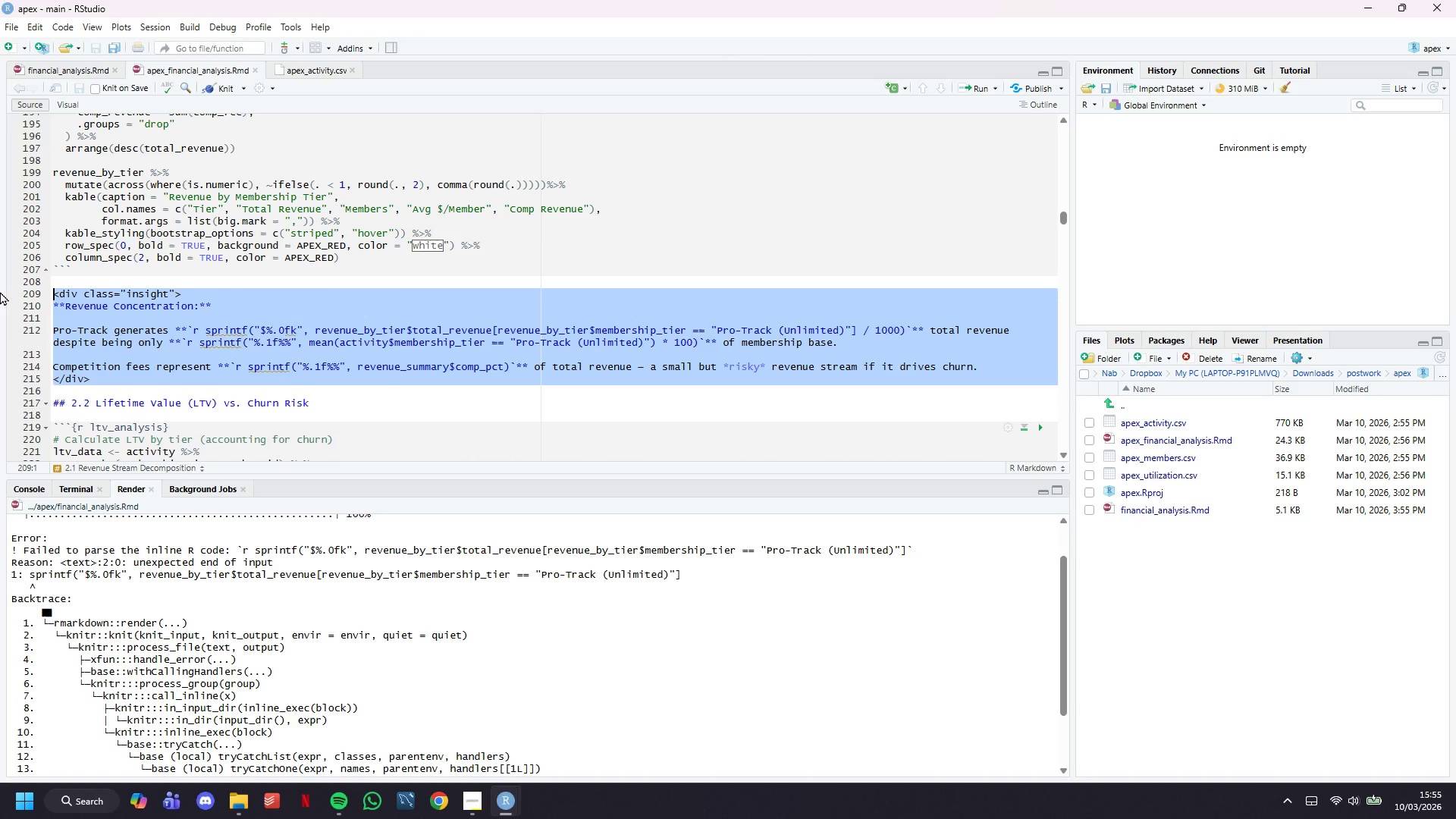 
hold_key(key=ControlLeft, duration=0.39)
 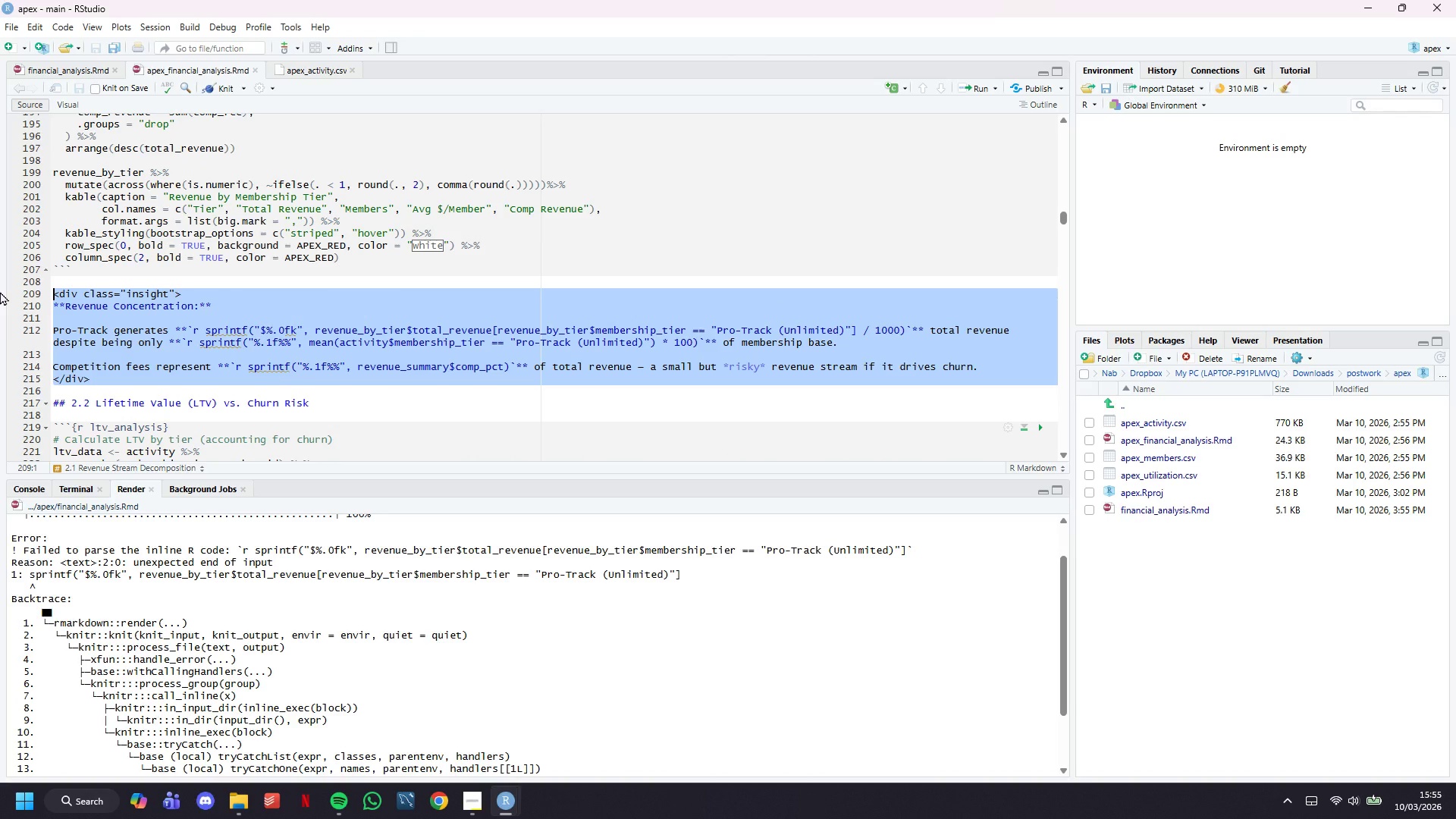 
key(C)
 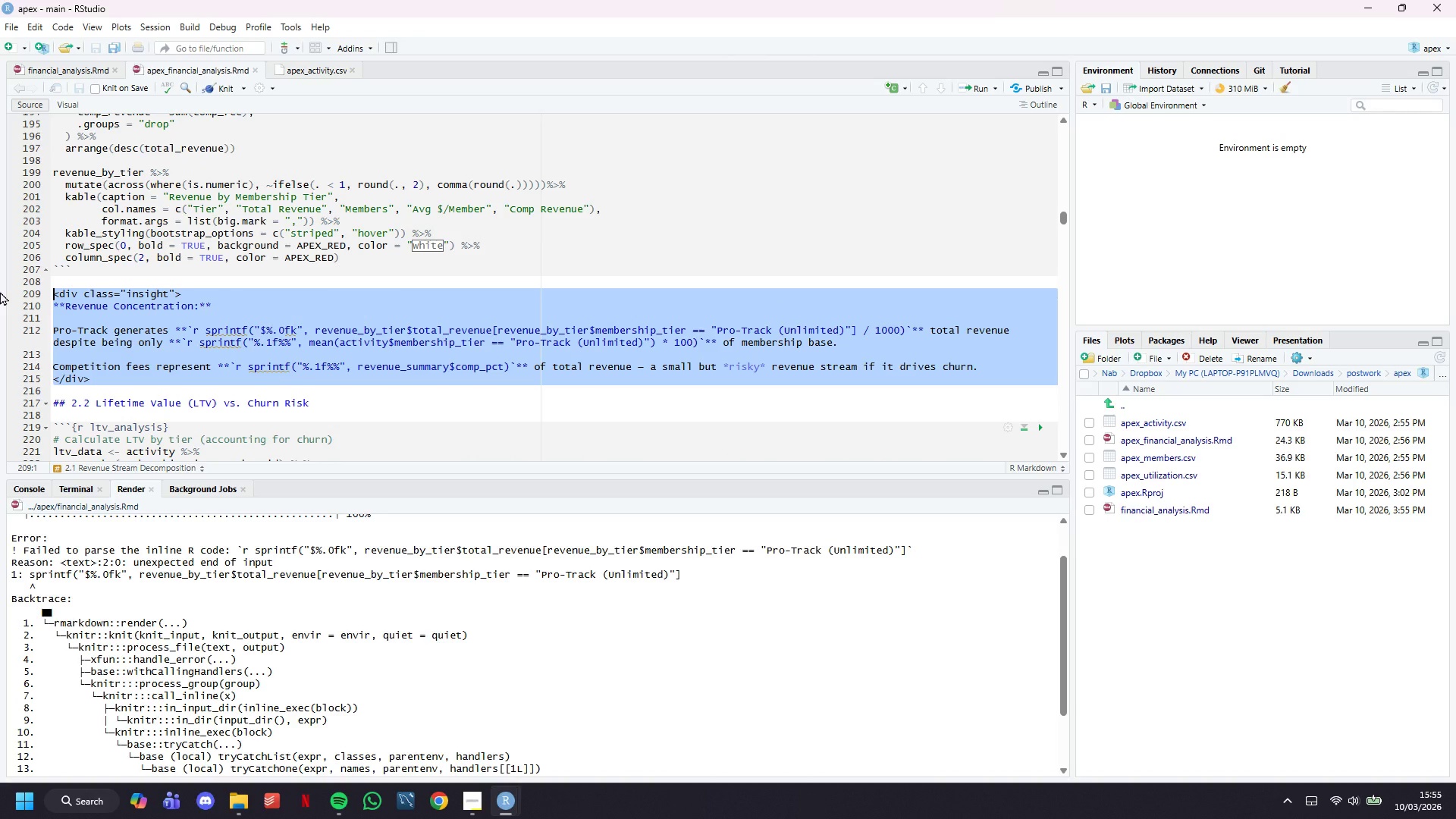 
left_click([259, 334])
 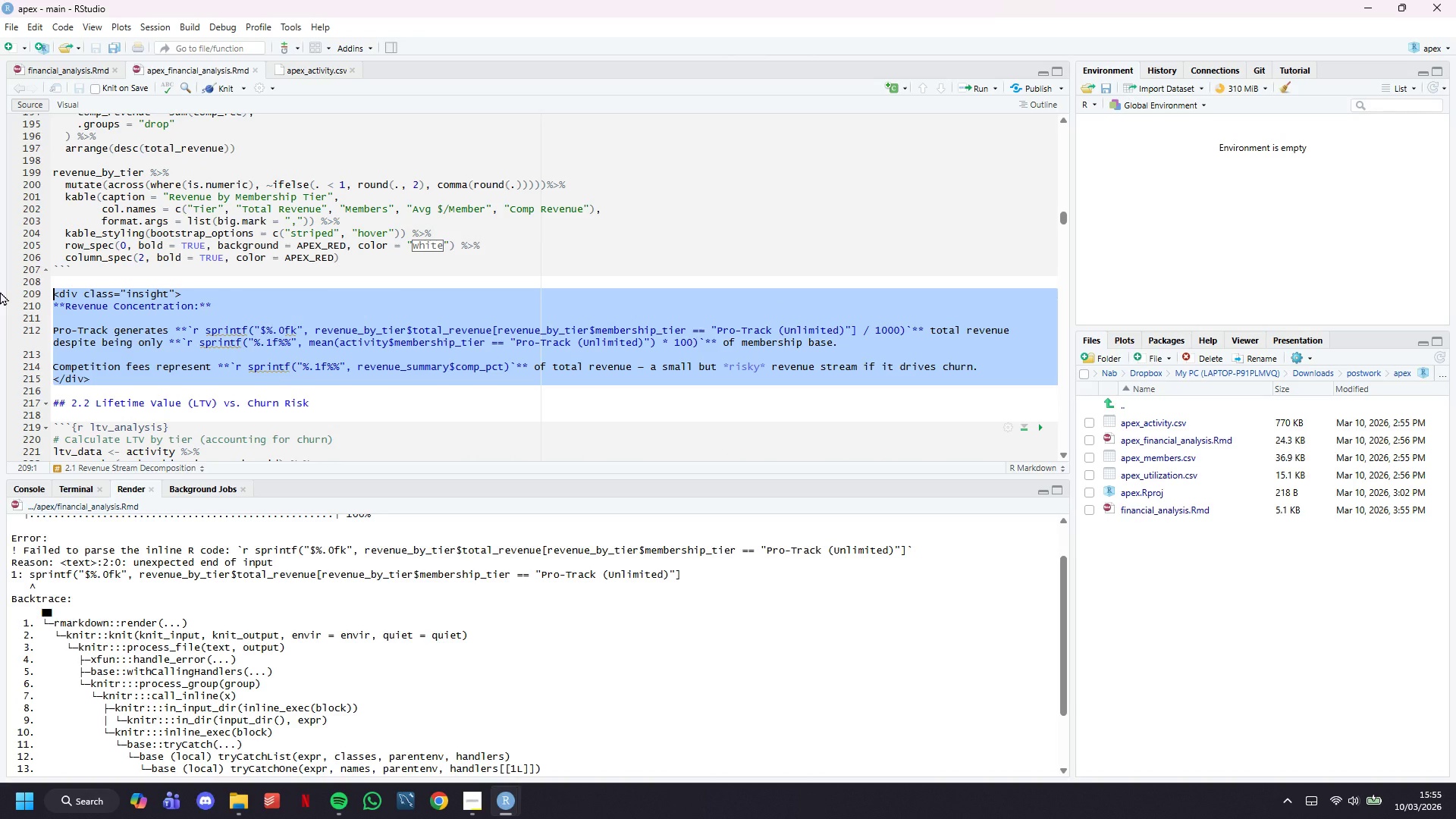 
left_click([68, 75])
 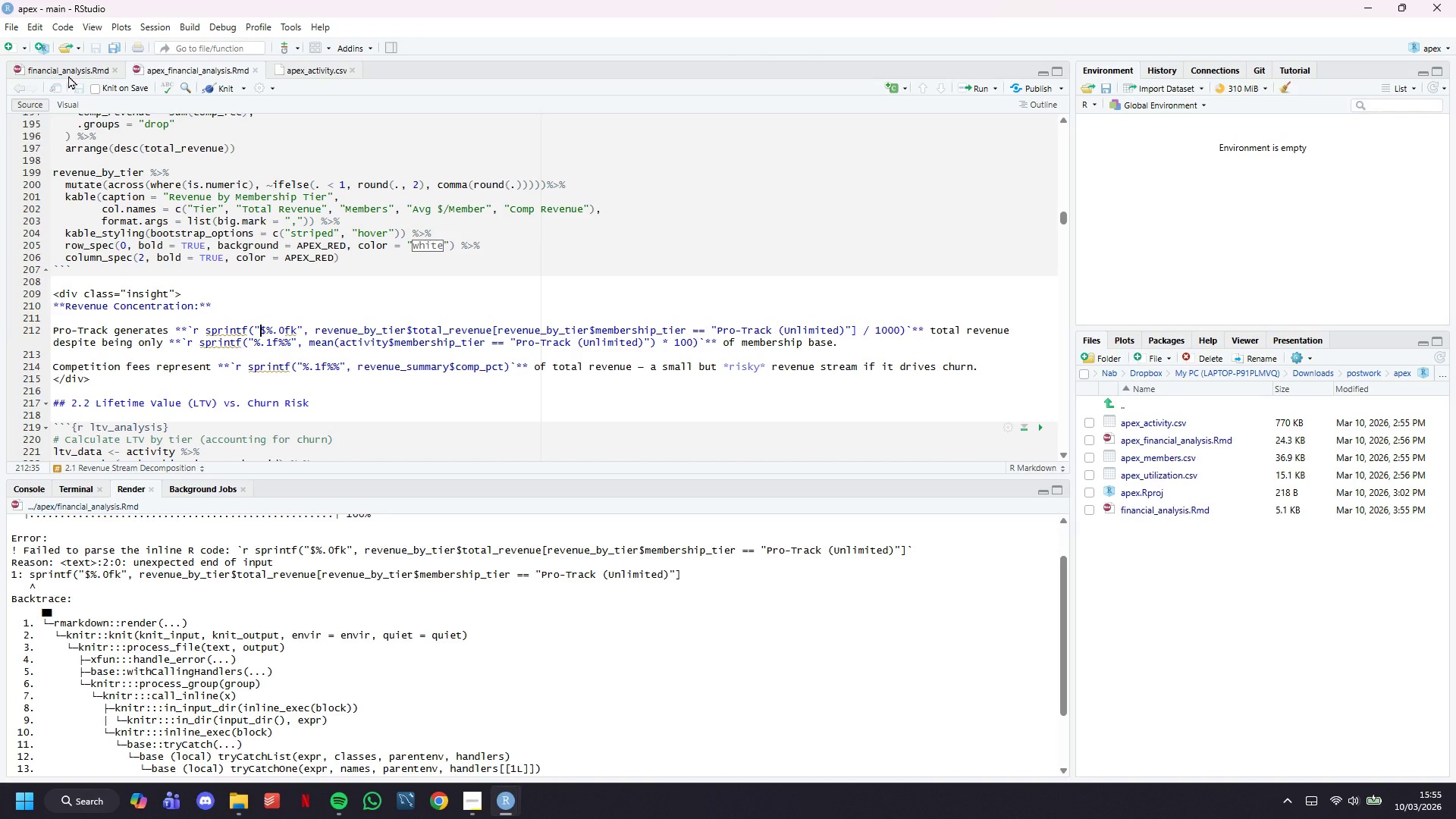 
left_click([77, 66])
 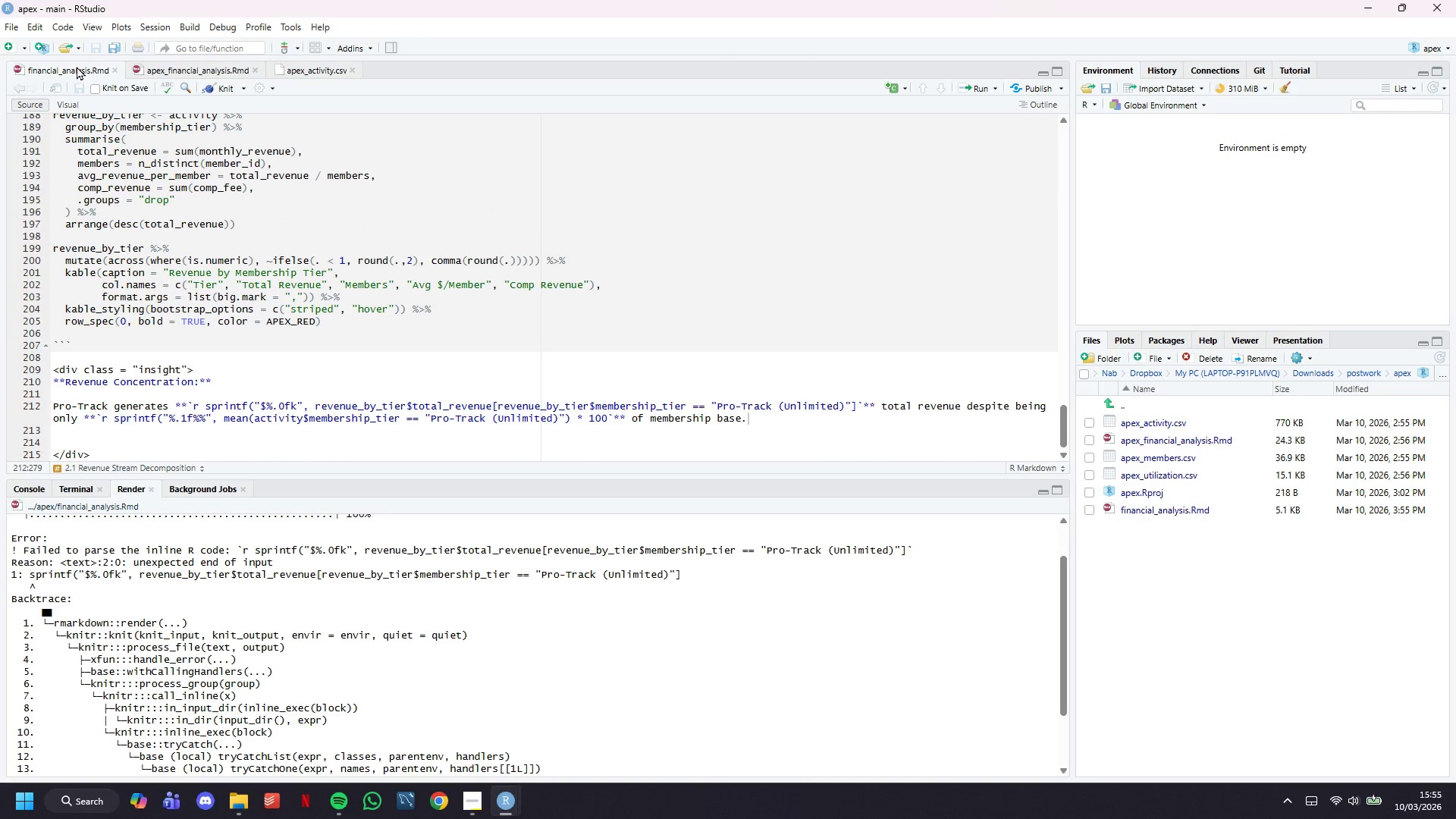 
left_click([192, 274])
 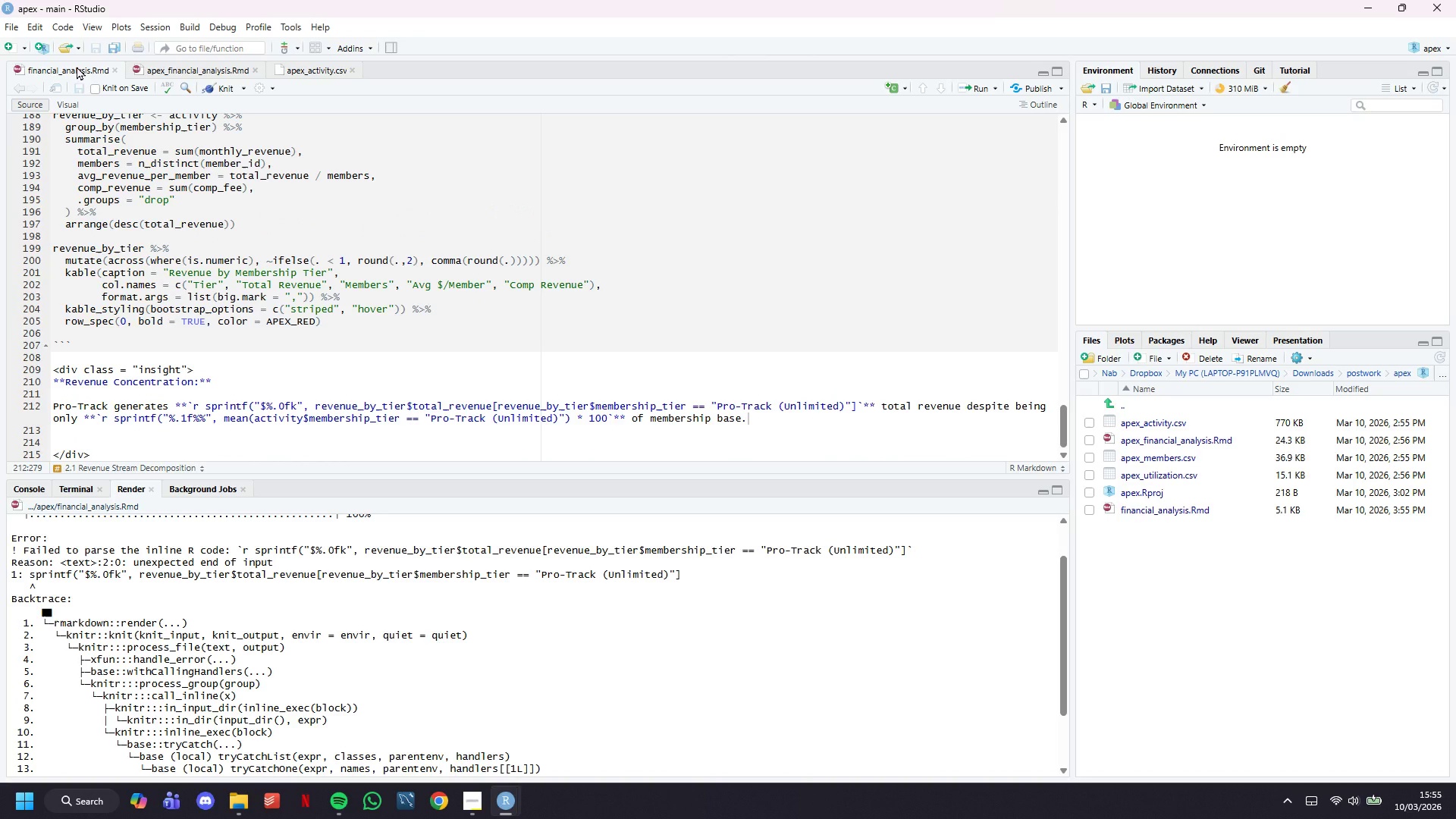 
left_click_drag(start_coordinate=[86, 428], to_coordinate=[14, 370])
 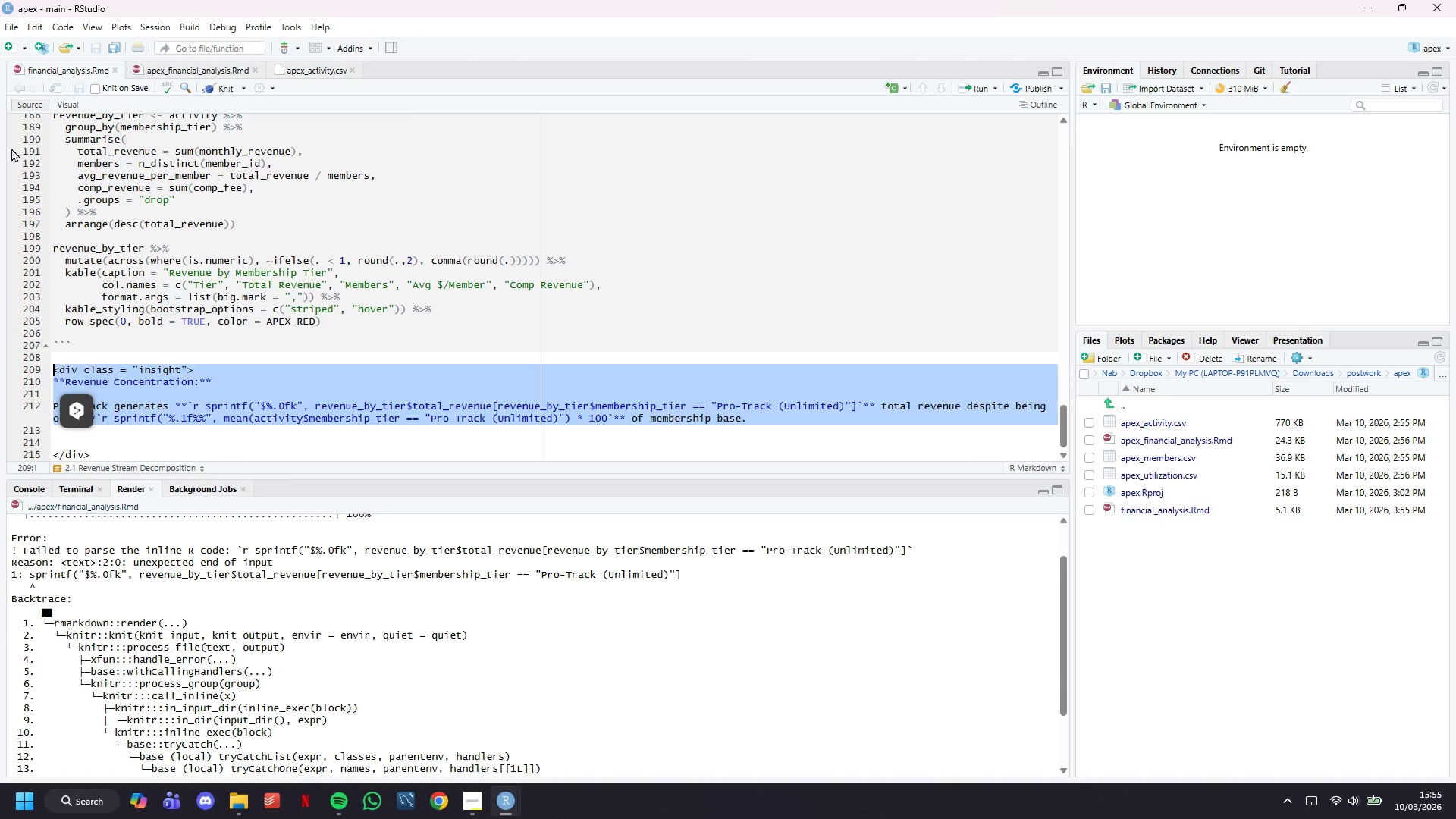 
scroll: coordinate [190, 305], scroll_direction: down, amount: 3.0
 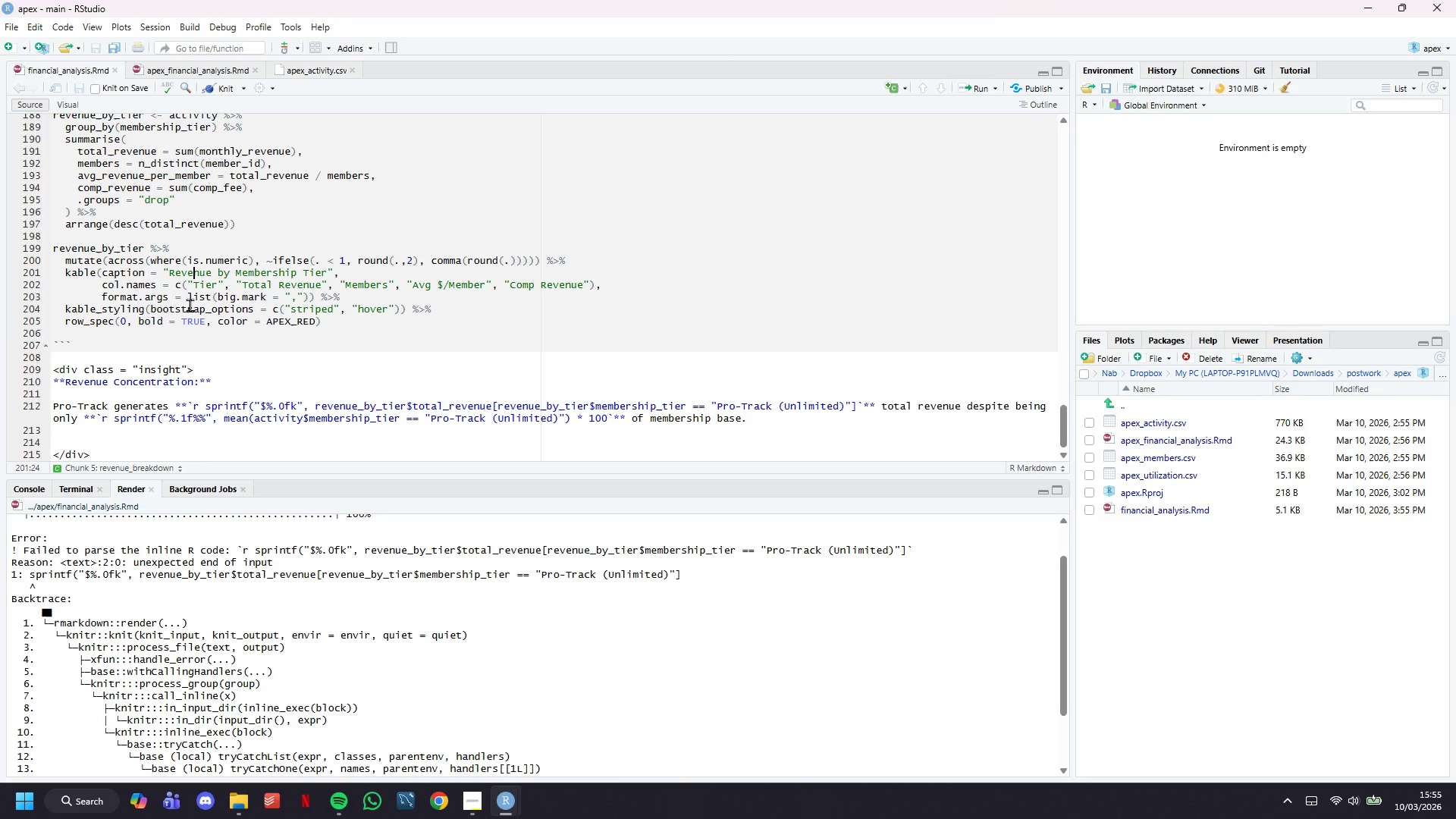 
key(Backspace)
 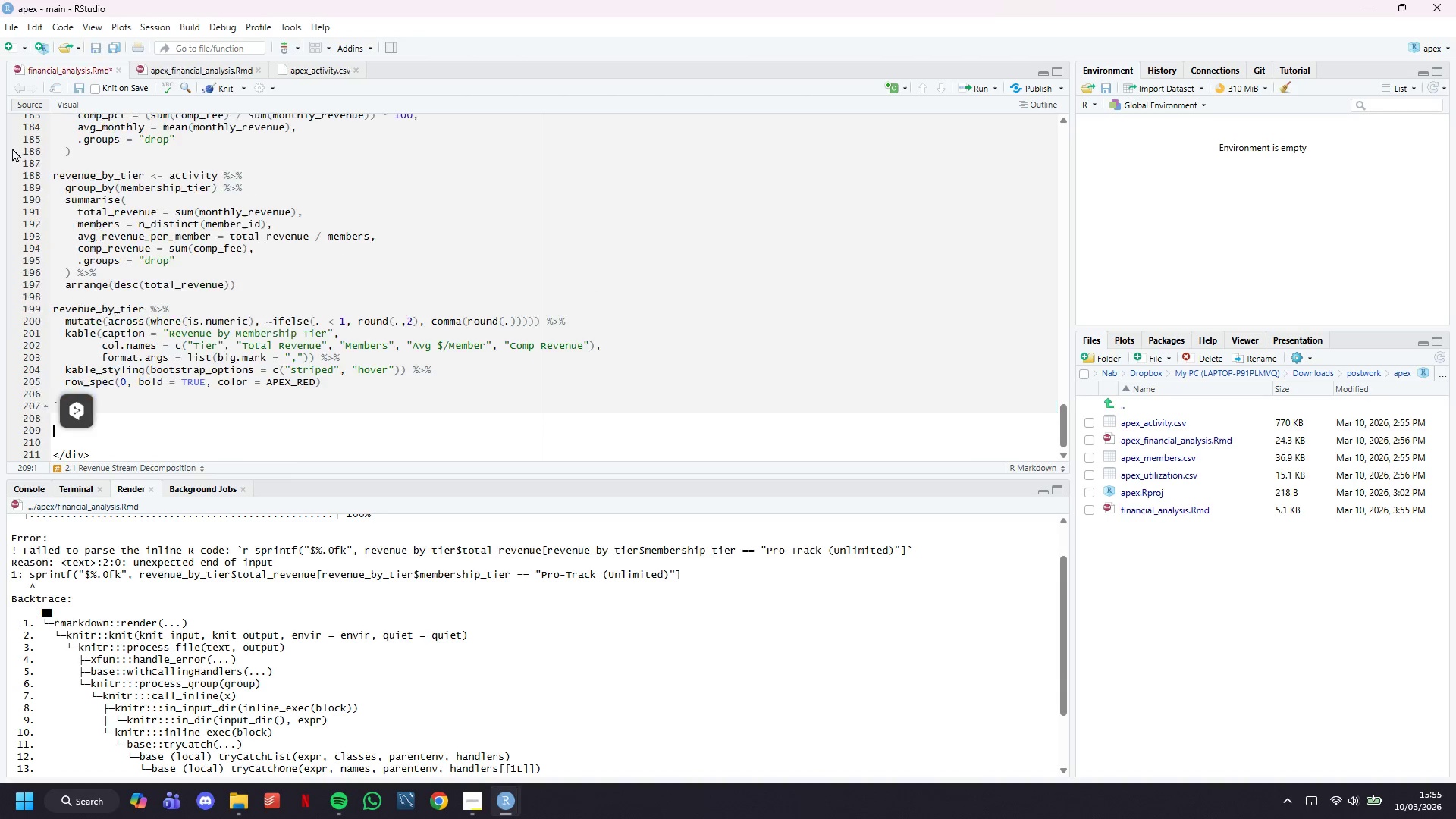 
key(Control+ControlLeft)
 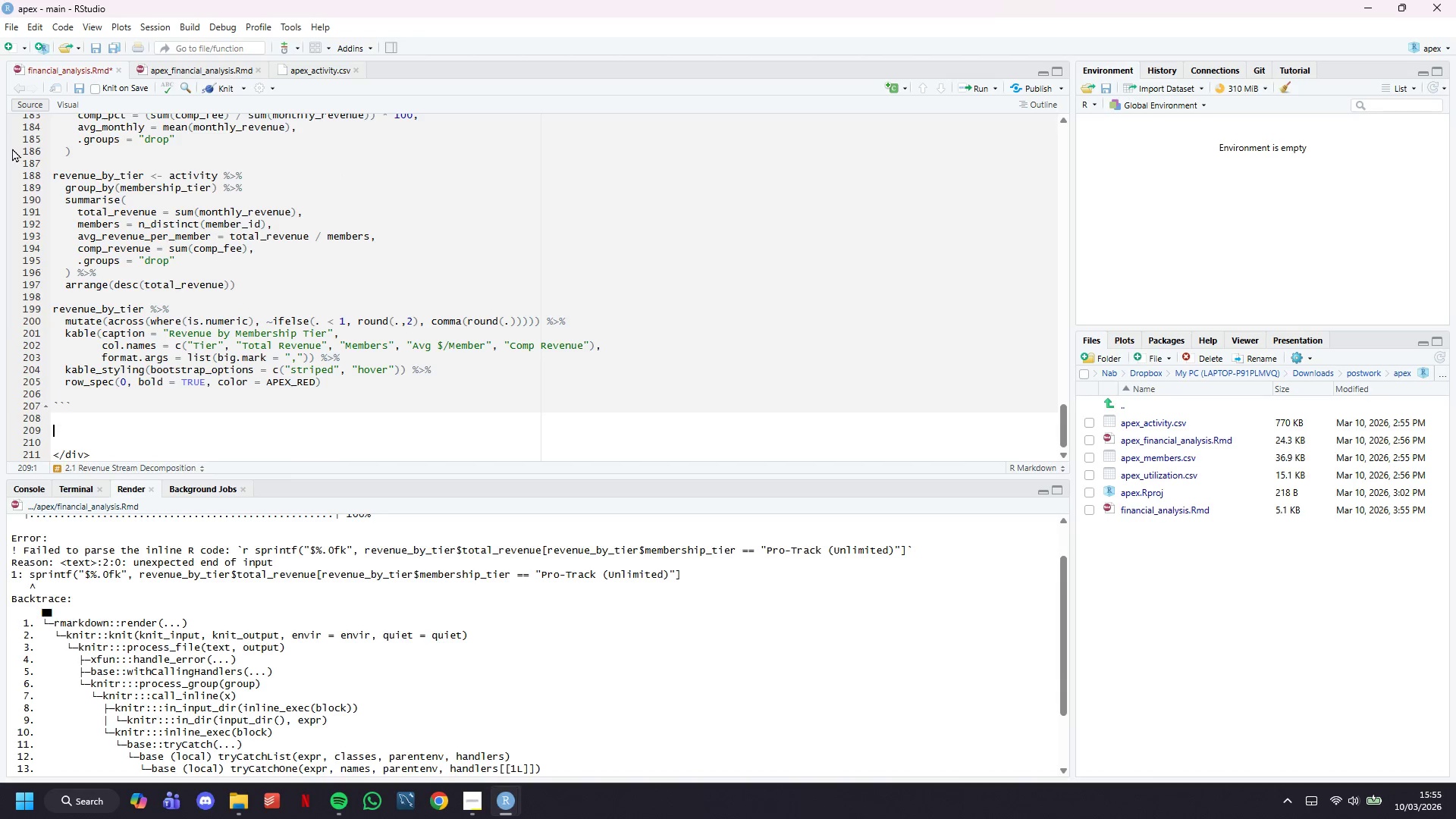 
key(Control+V)
 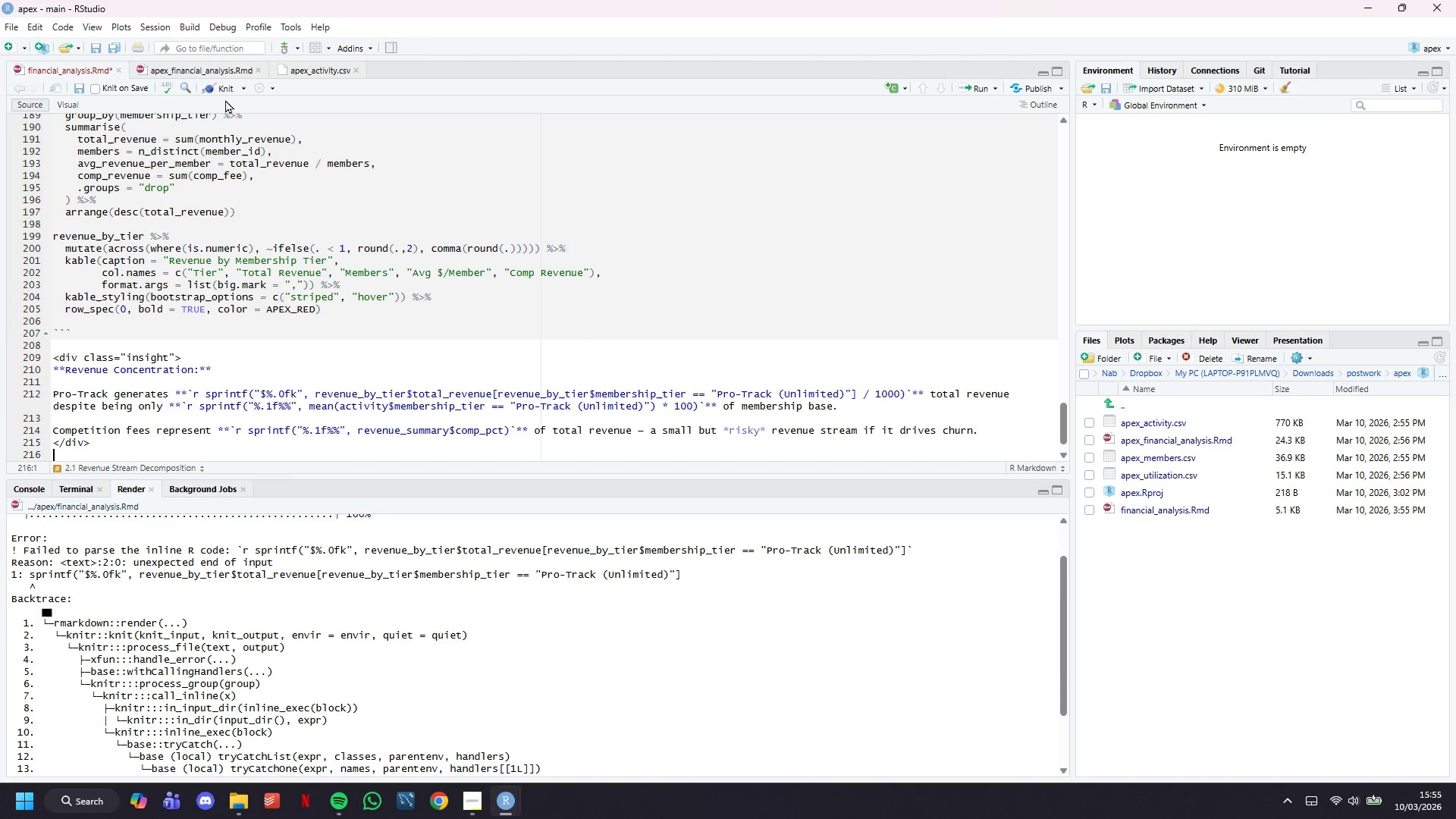 
left_click([221, 92])
 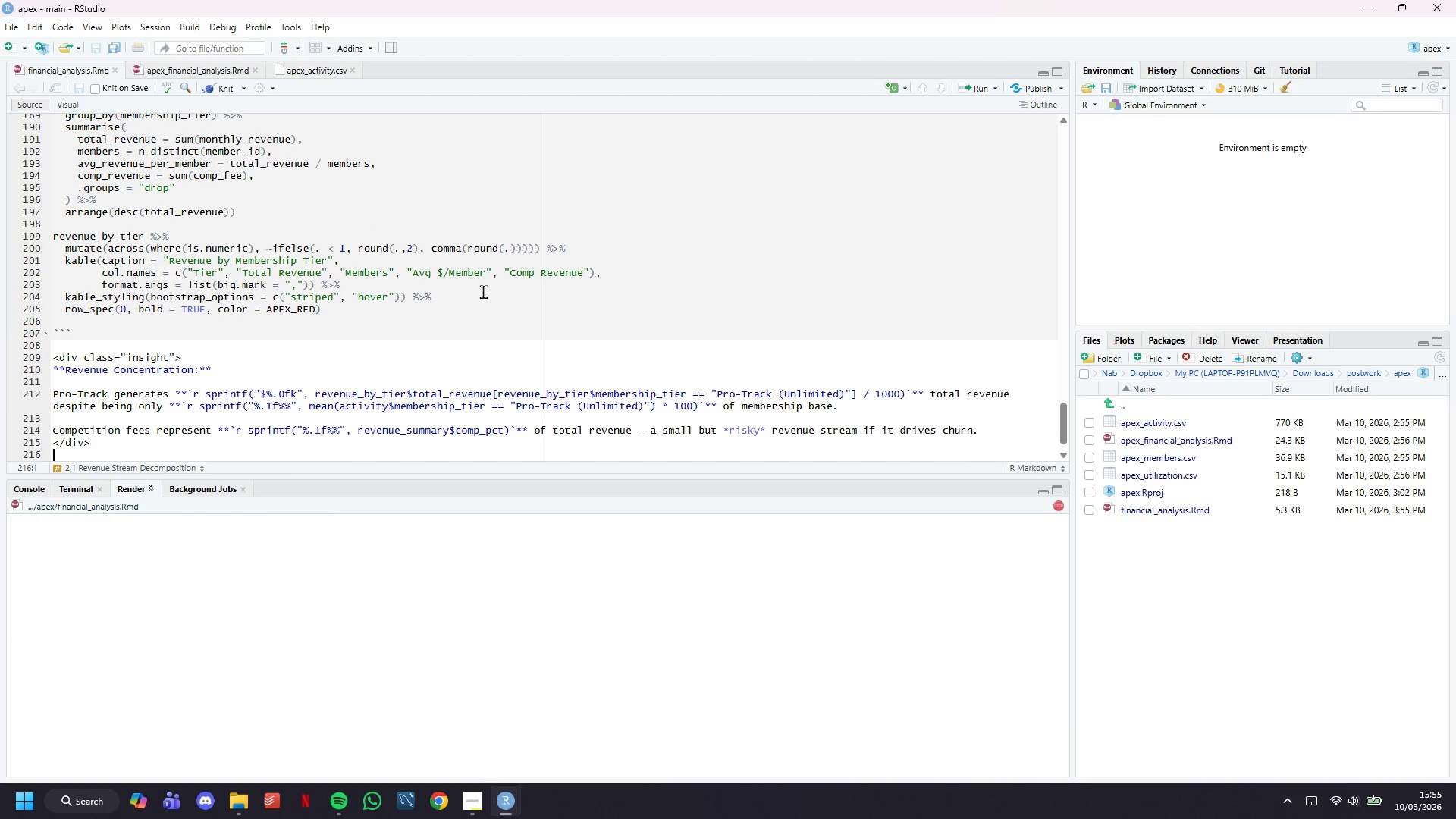 
scroll: coordinate [483, 291], scroll_direction: down, amount: 5.0
 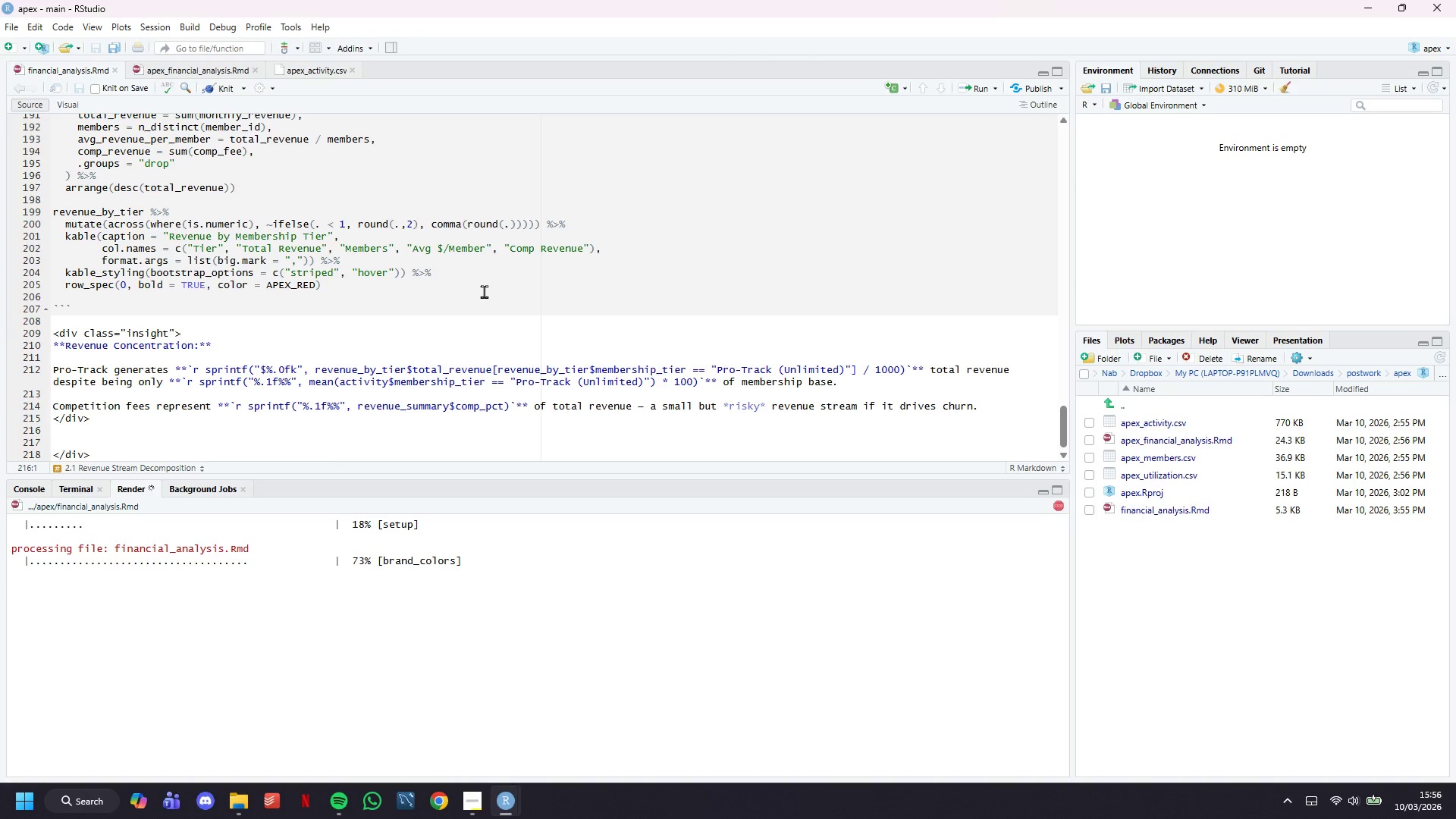 
wait(15.91)
 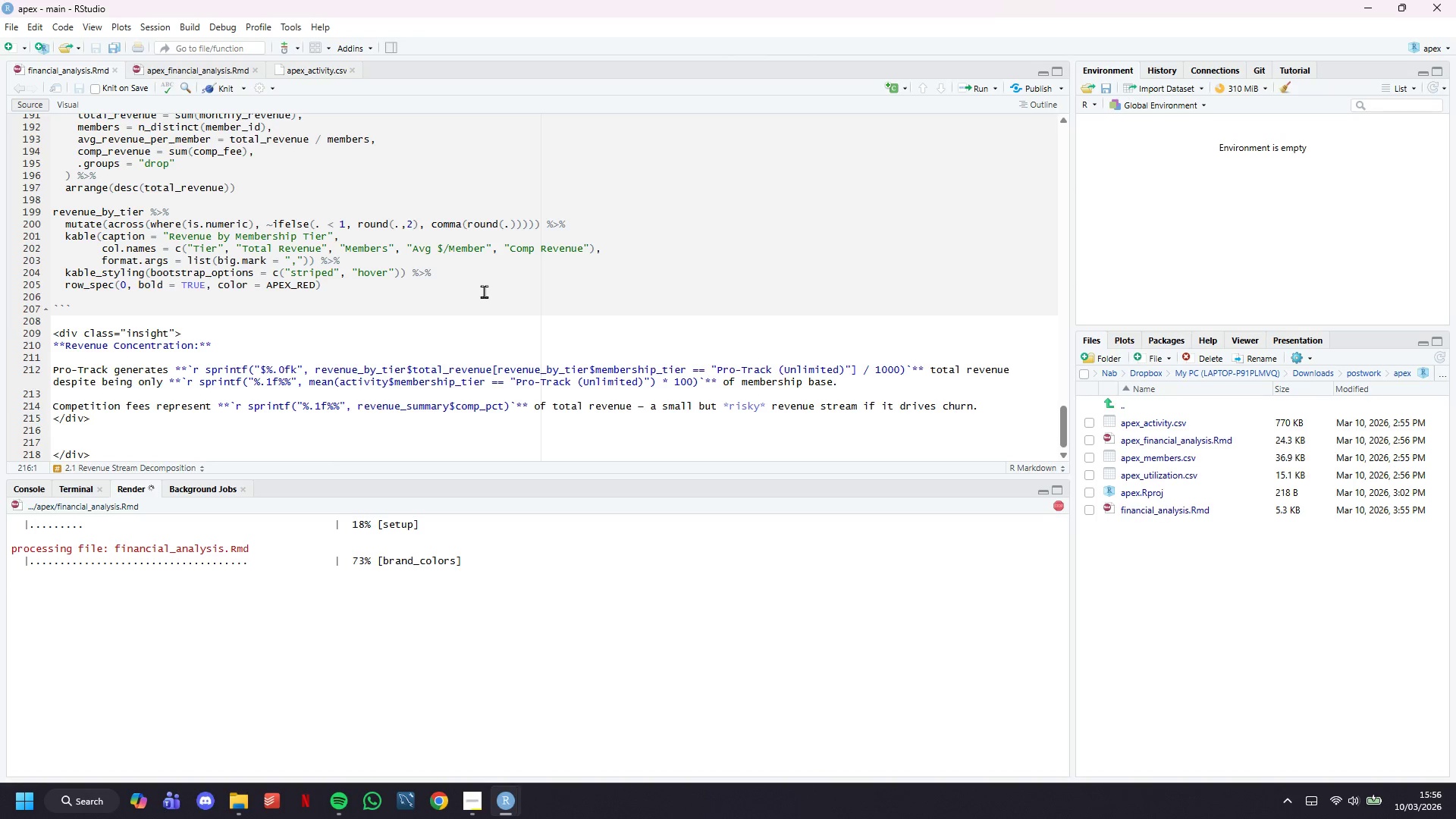 
left_click([395, 134])
 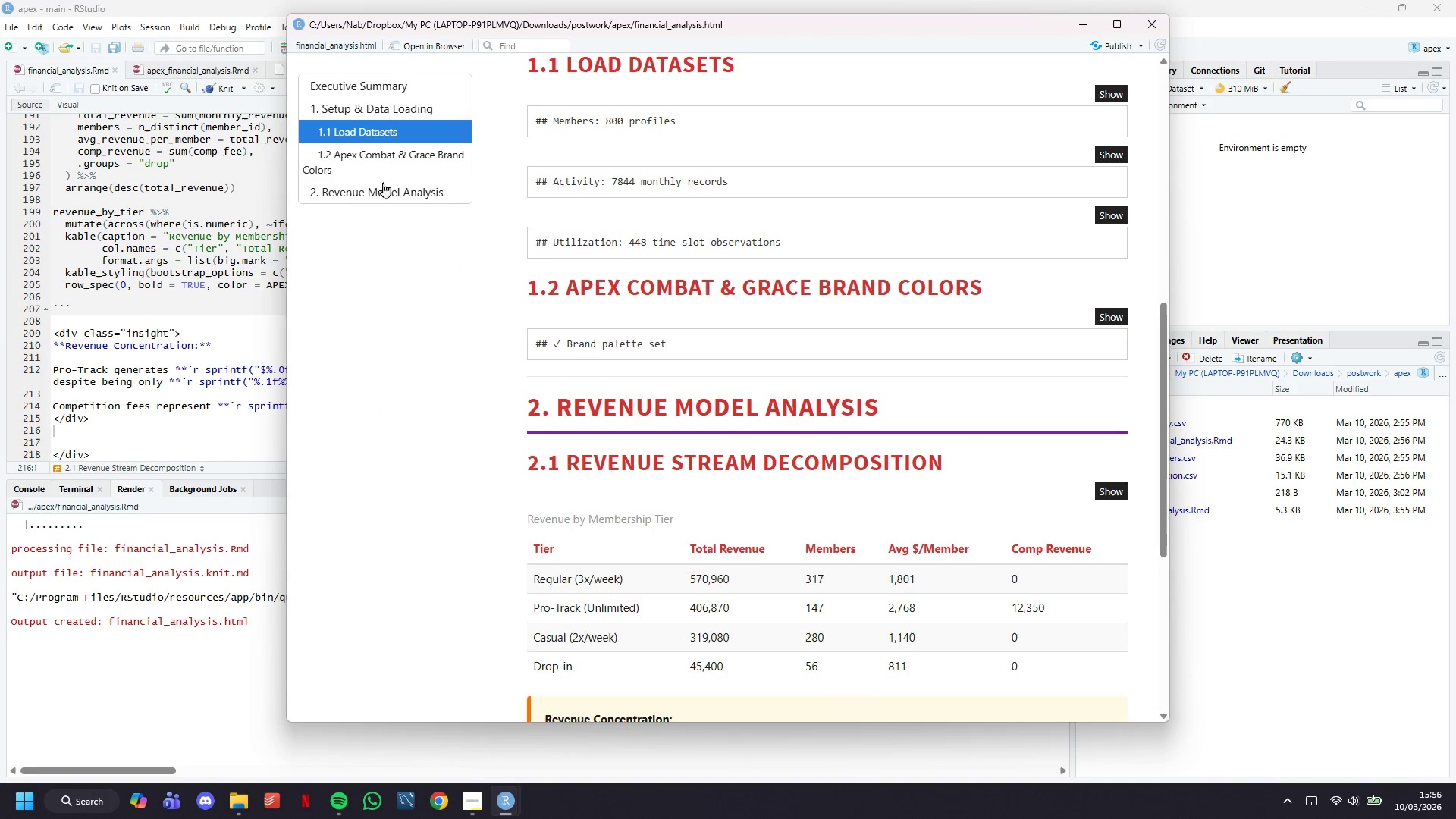 
left_click([381, 185])
 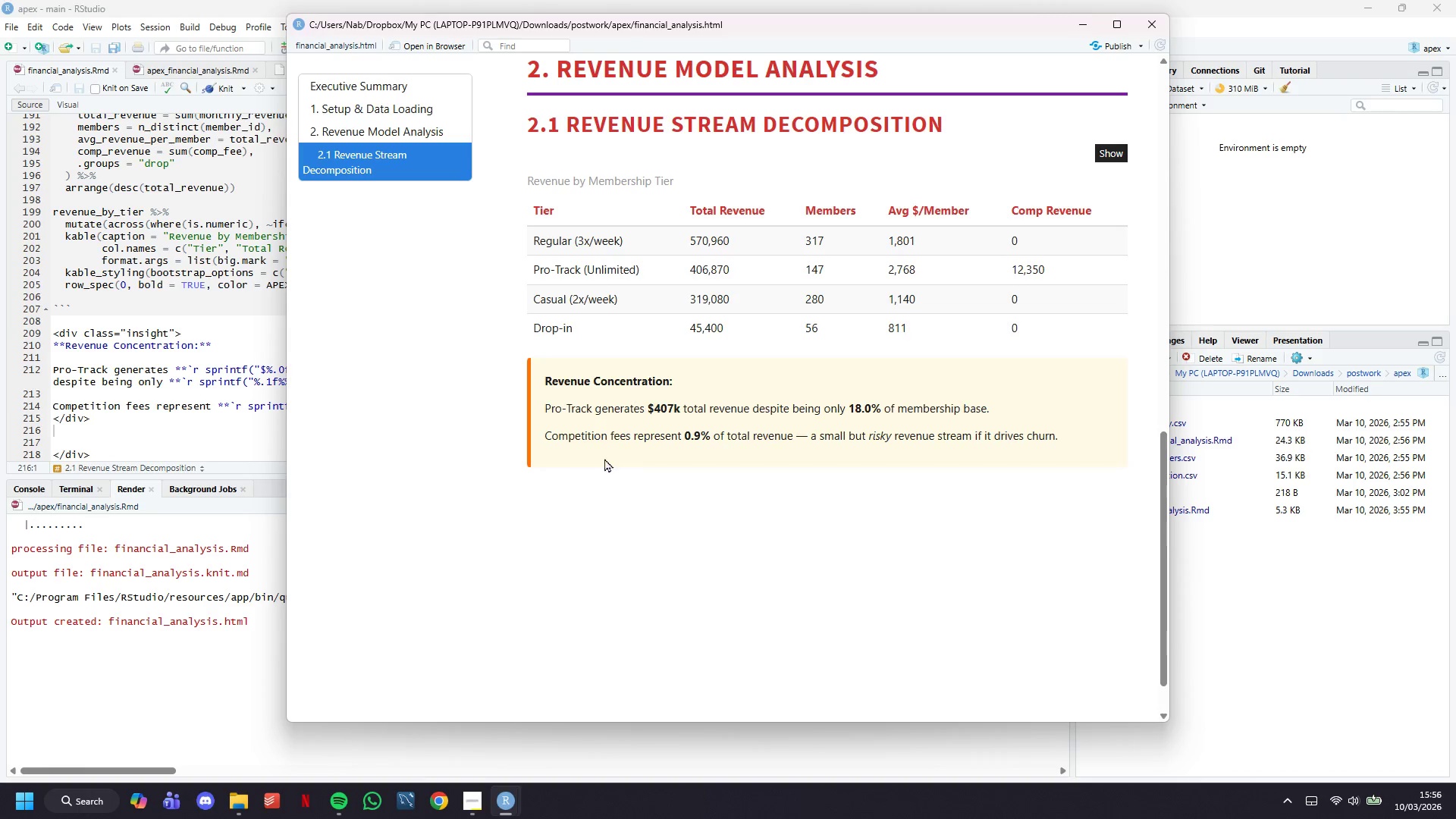 
left_click_drag(start_coordinate=[542, 381], to_coordinate=[1079, 449])
 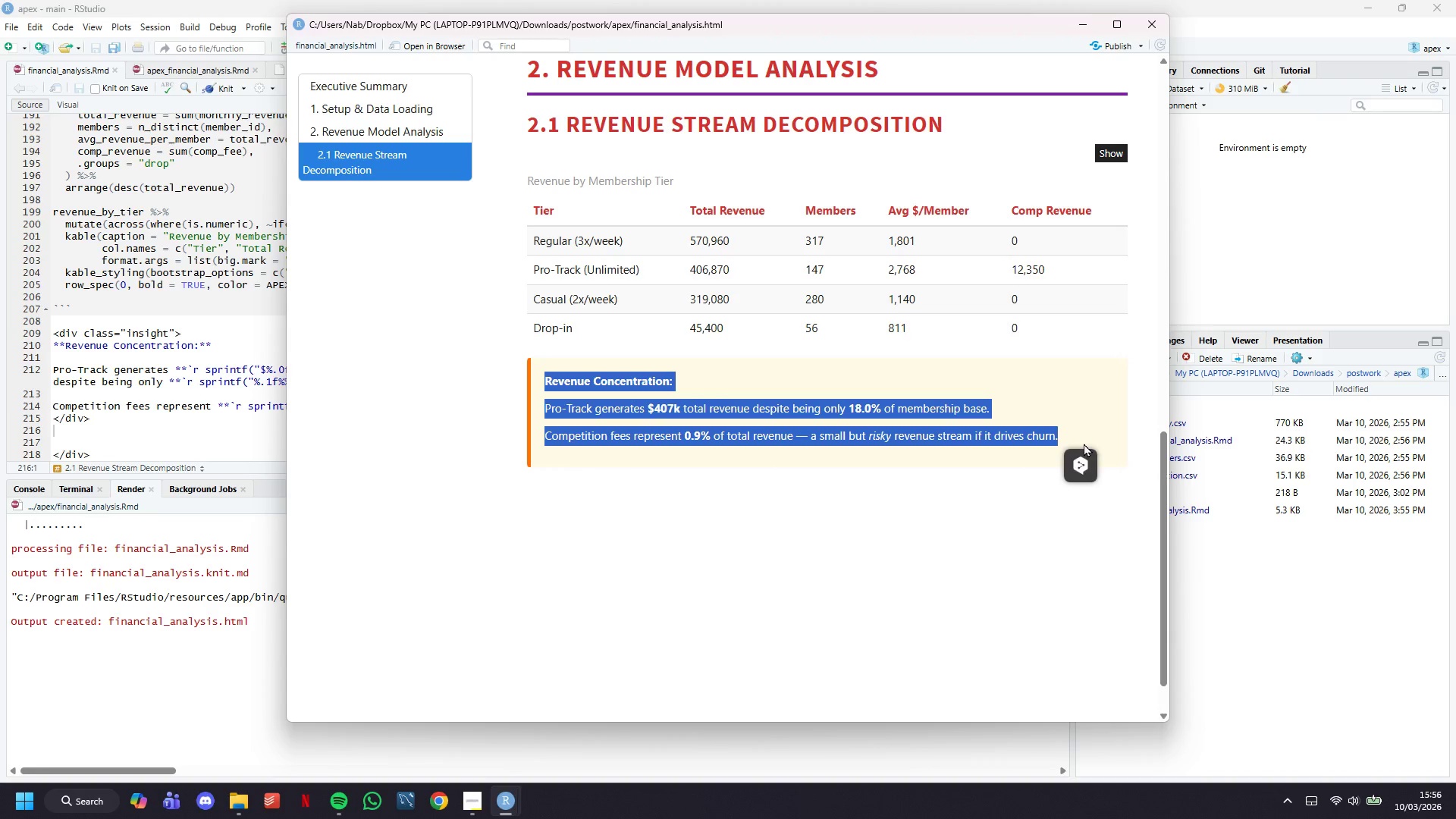 
left_click([187, 315])
 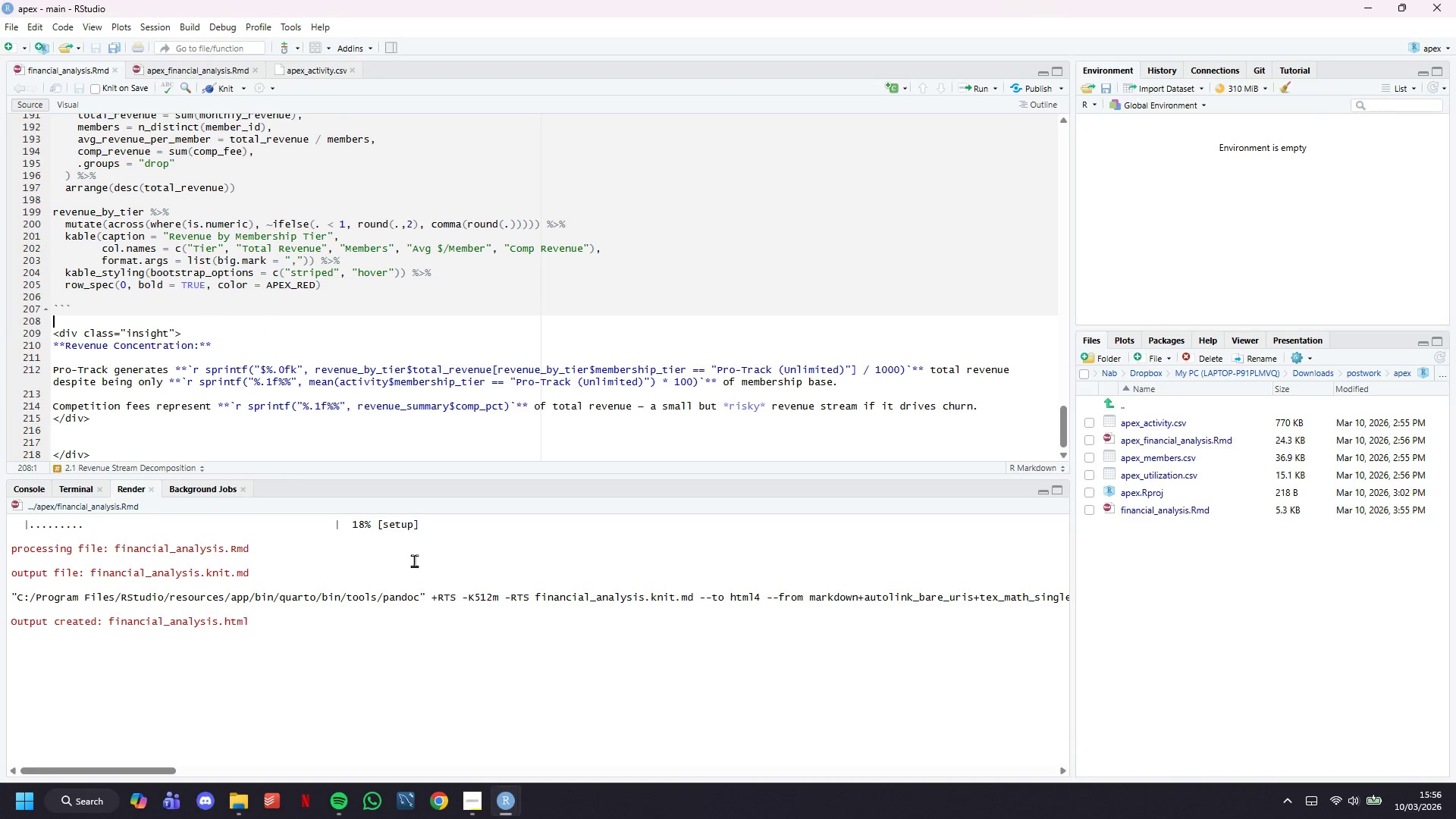 
left_click([472, 808])